 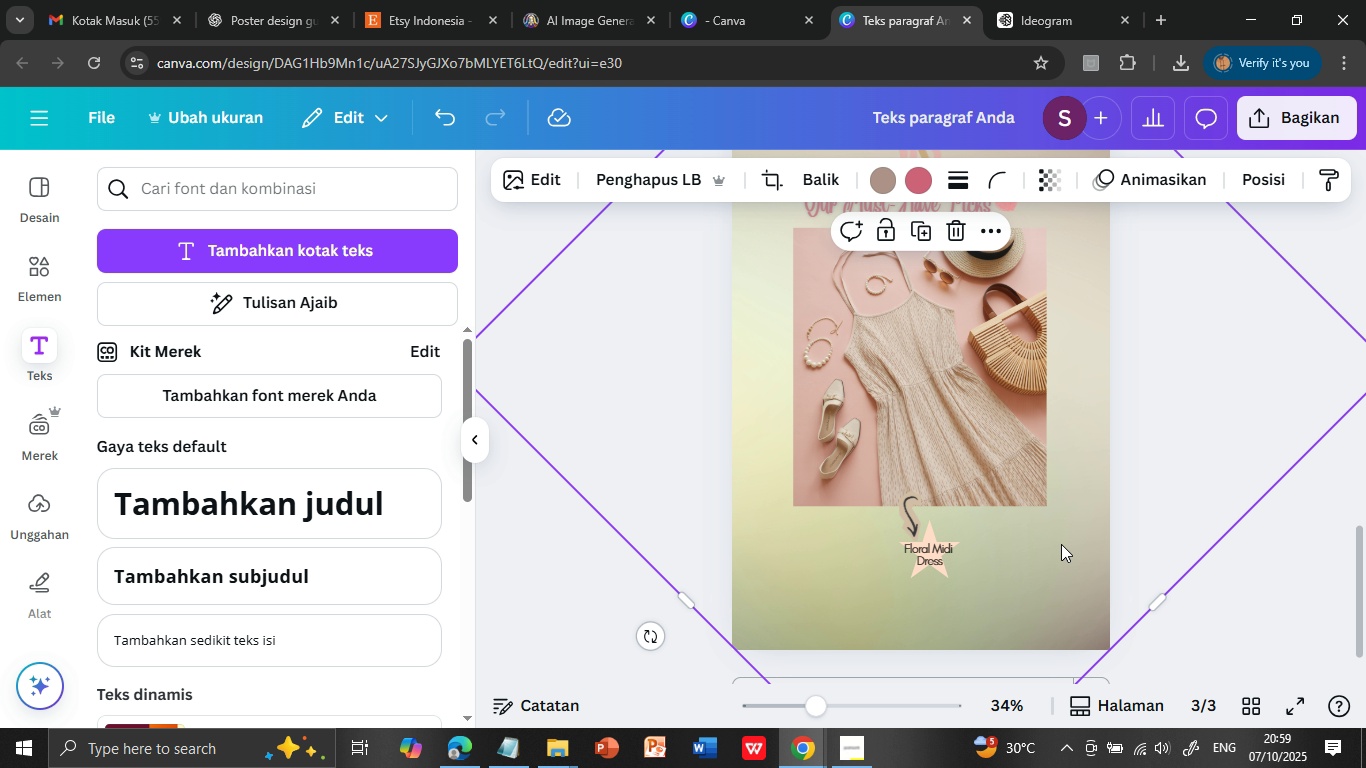 
left_click([1169, 479])
 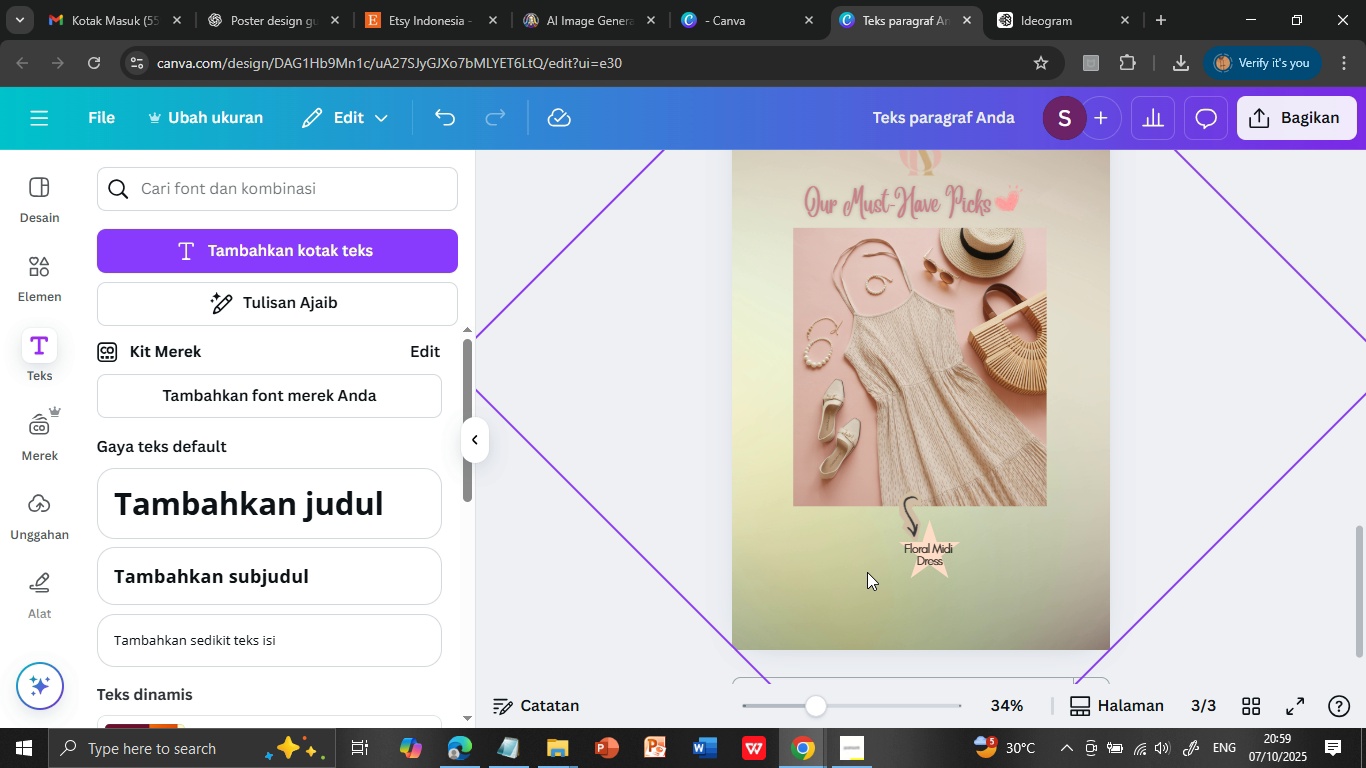 
left_click([907, 520])
 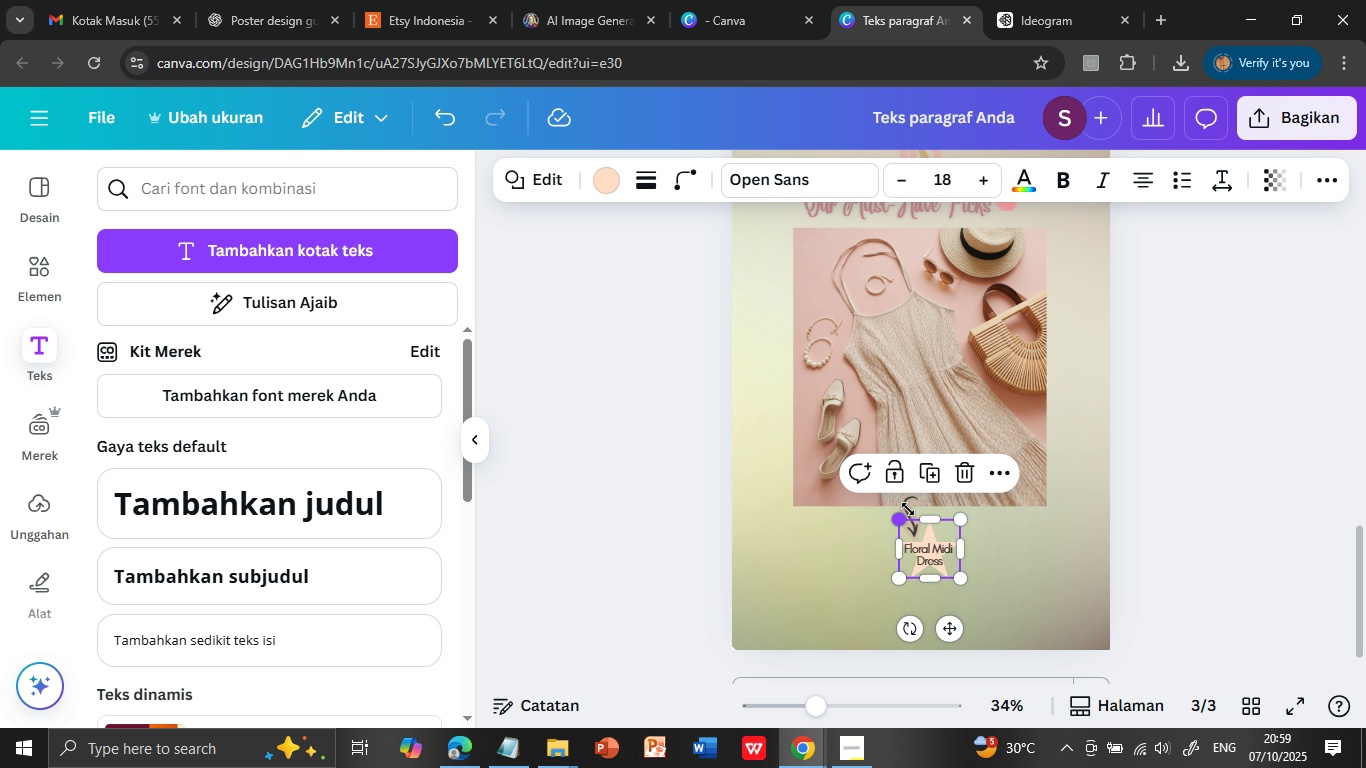 
left_click([907, 511])
 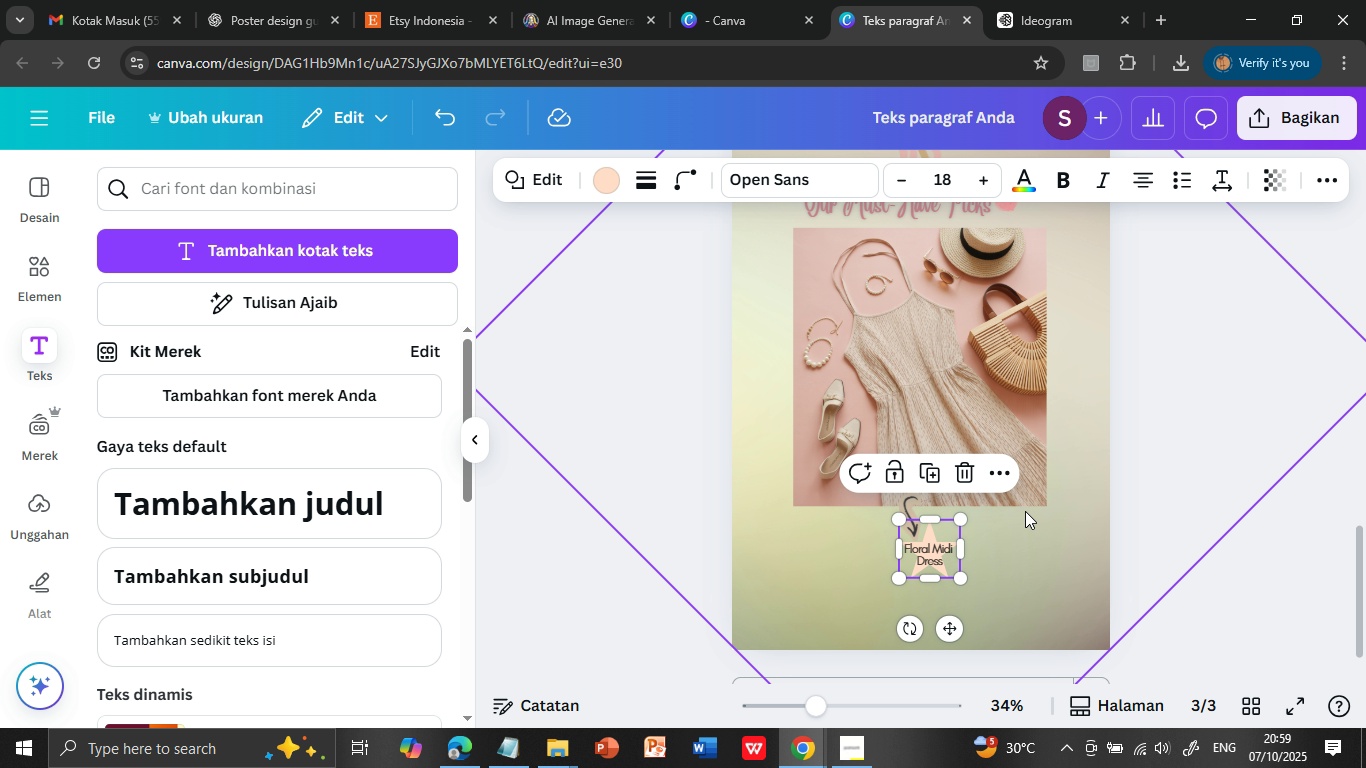 
left_click([1025, 511])
 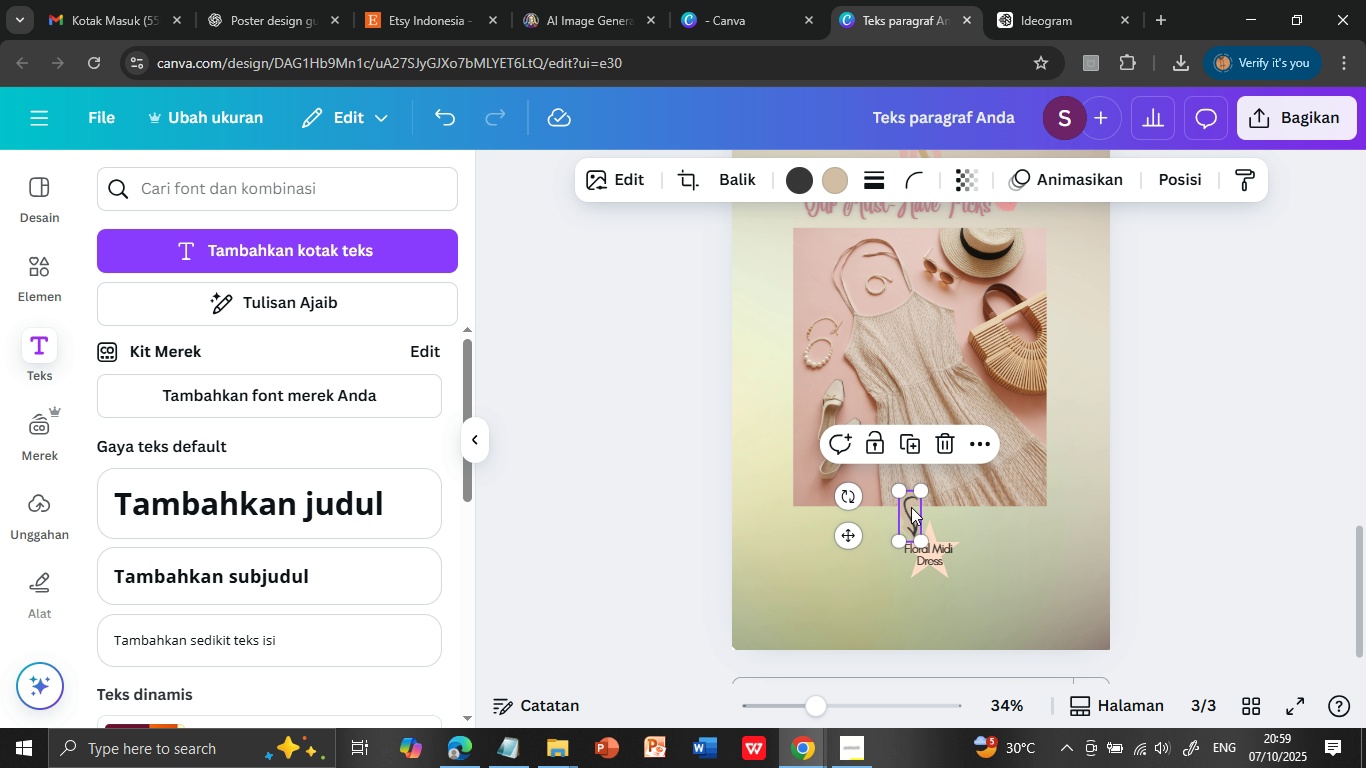 
left_click([911, 507])
 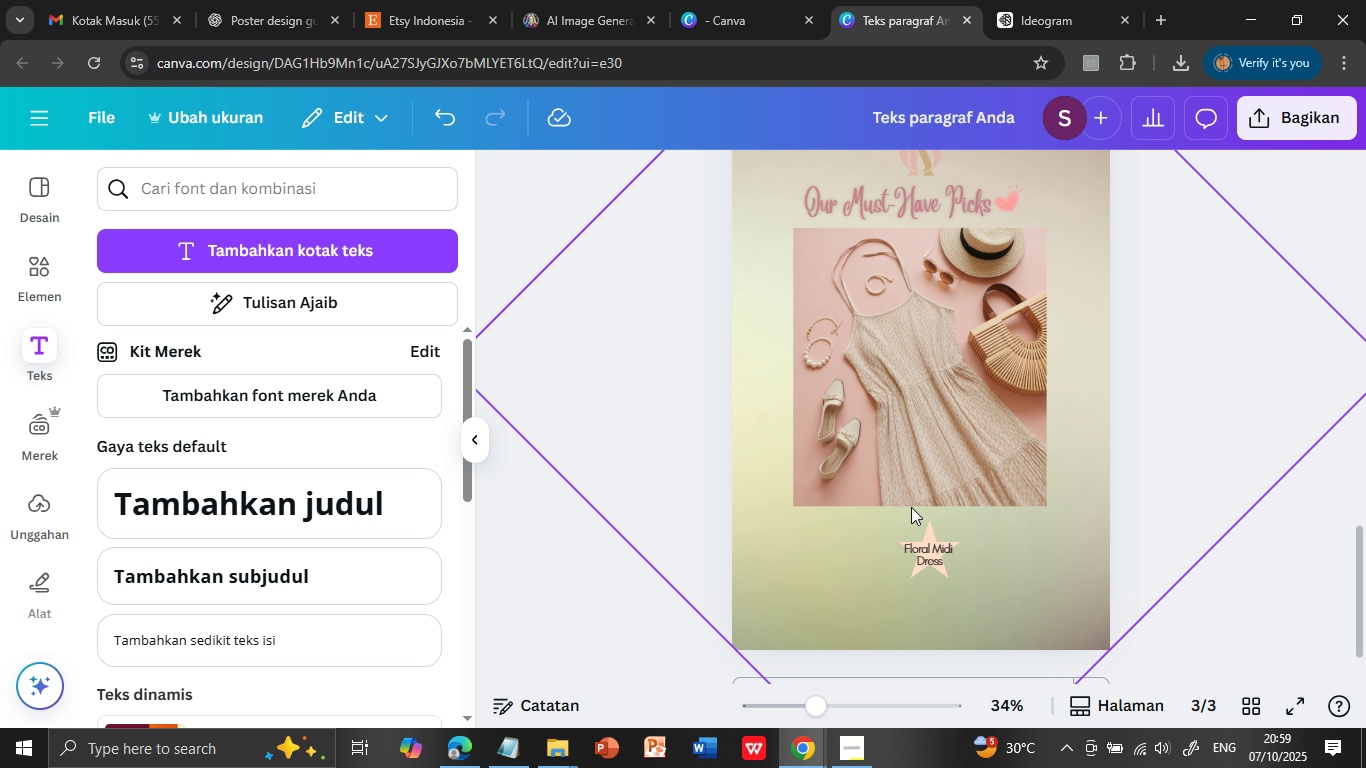 
key(Delete)